 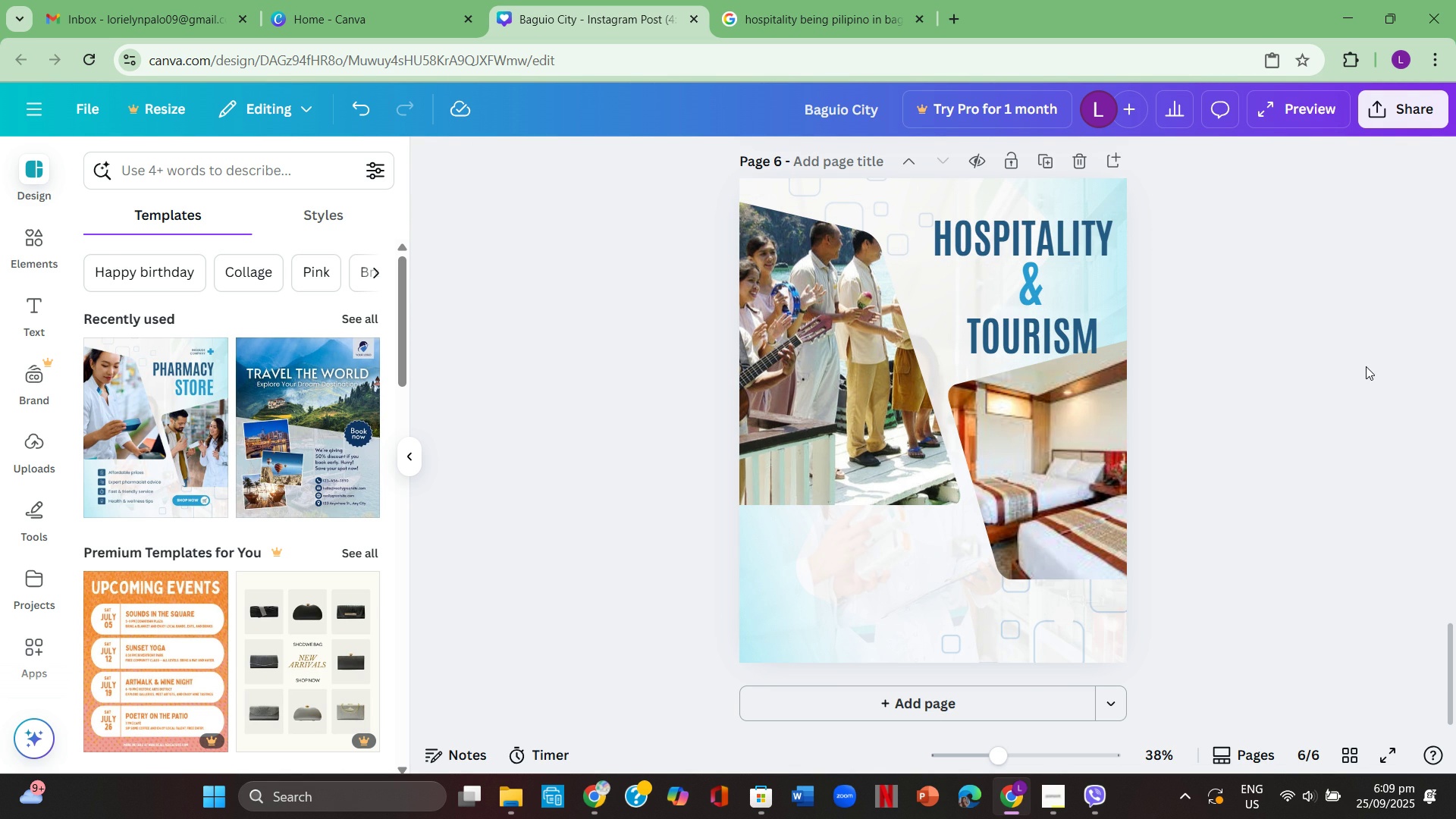 
left_click([858, 0])
 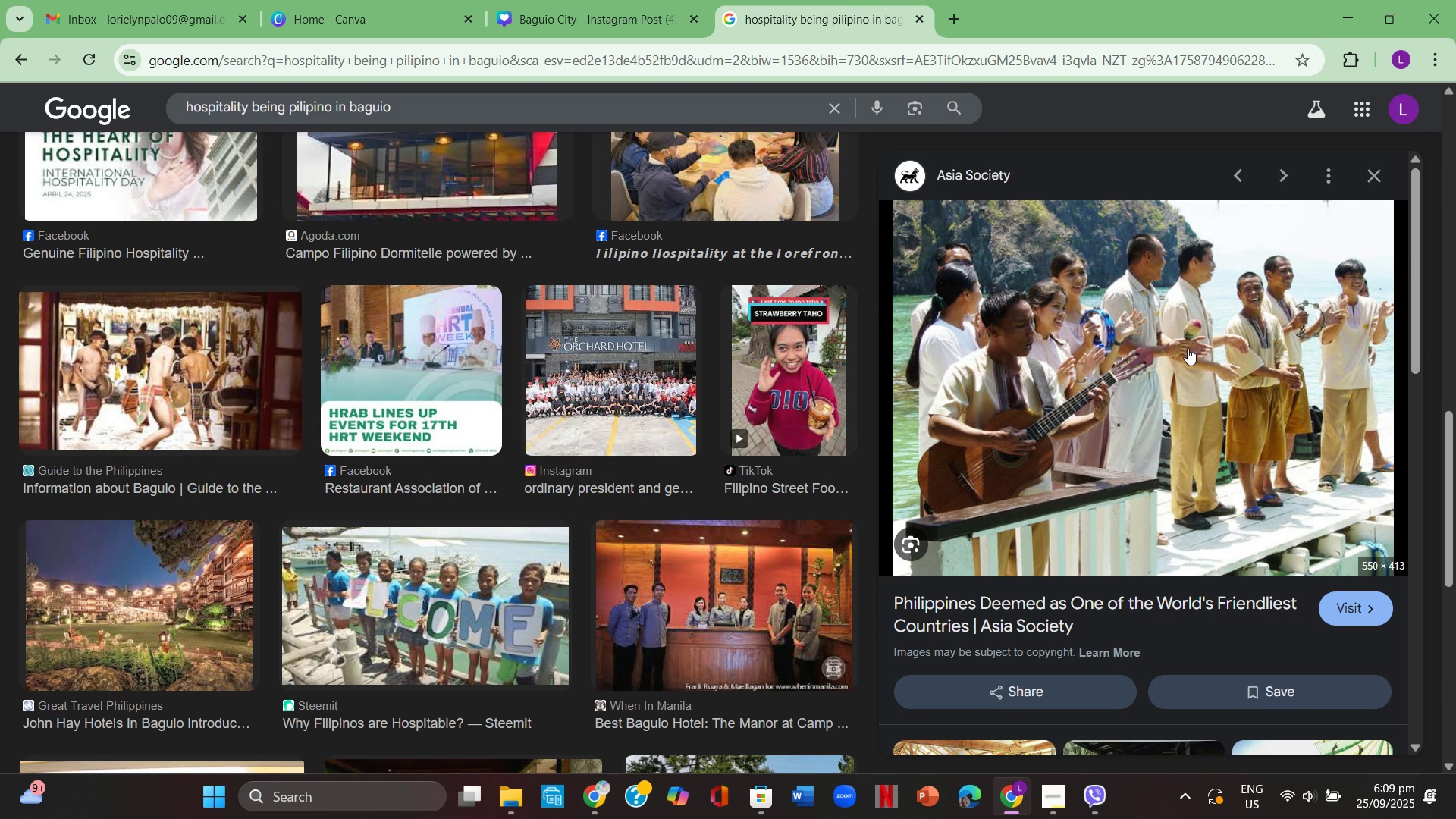 
scroll: coordinate [1219, 353], scroll_direction: down, amount: 3.0
 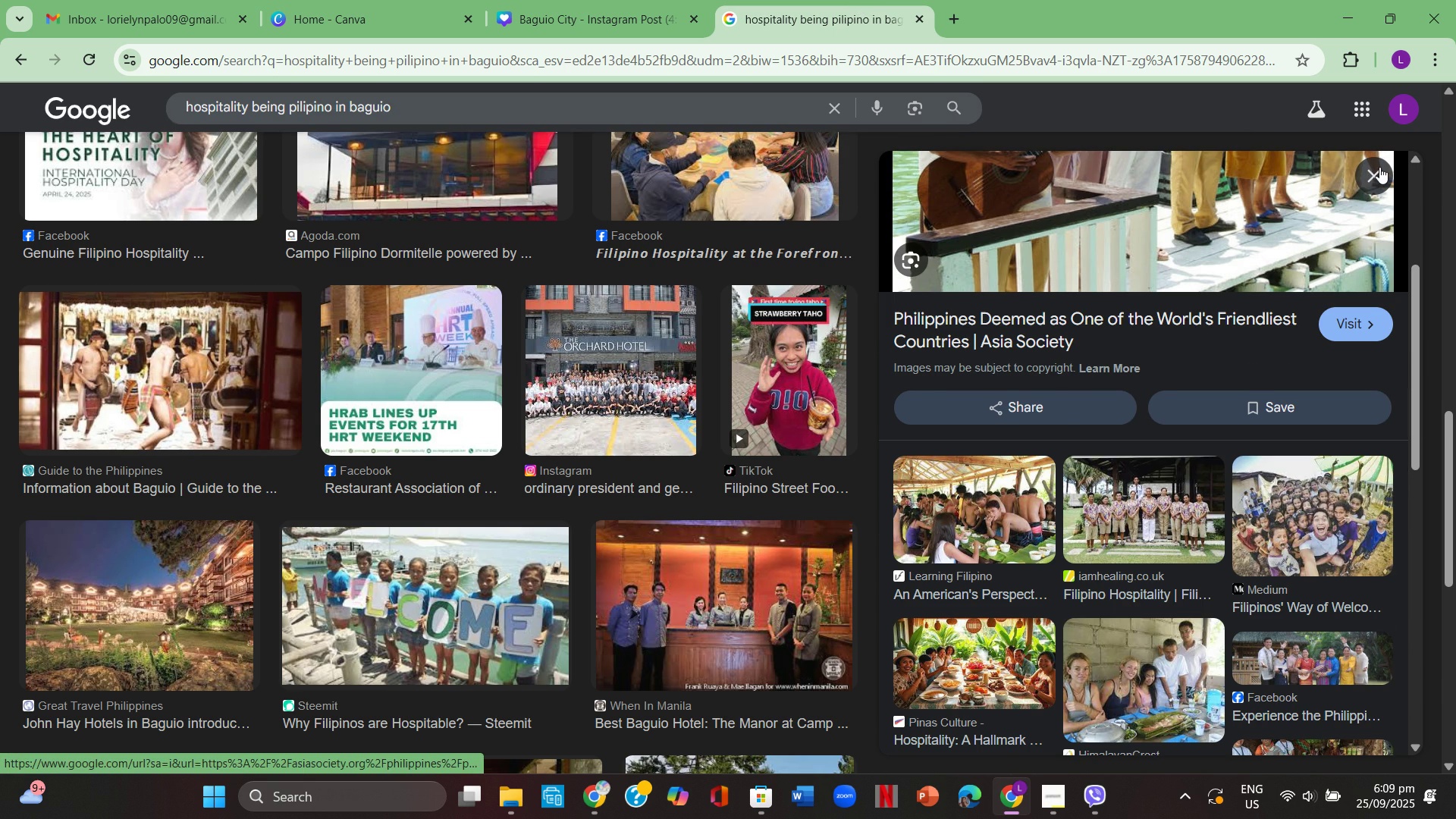 
left_click([1379, 167])
 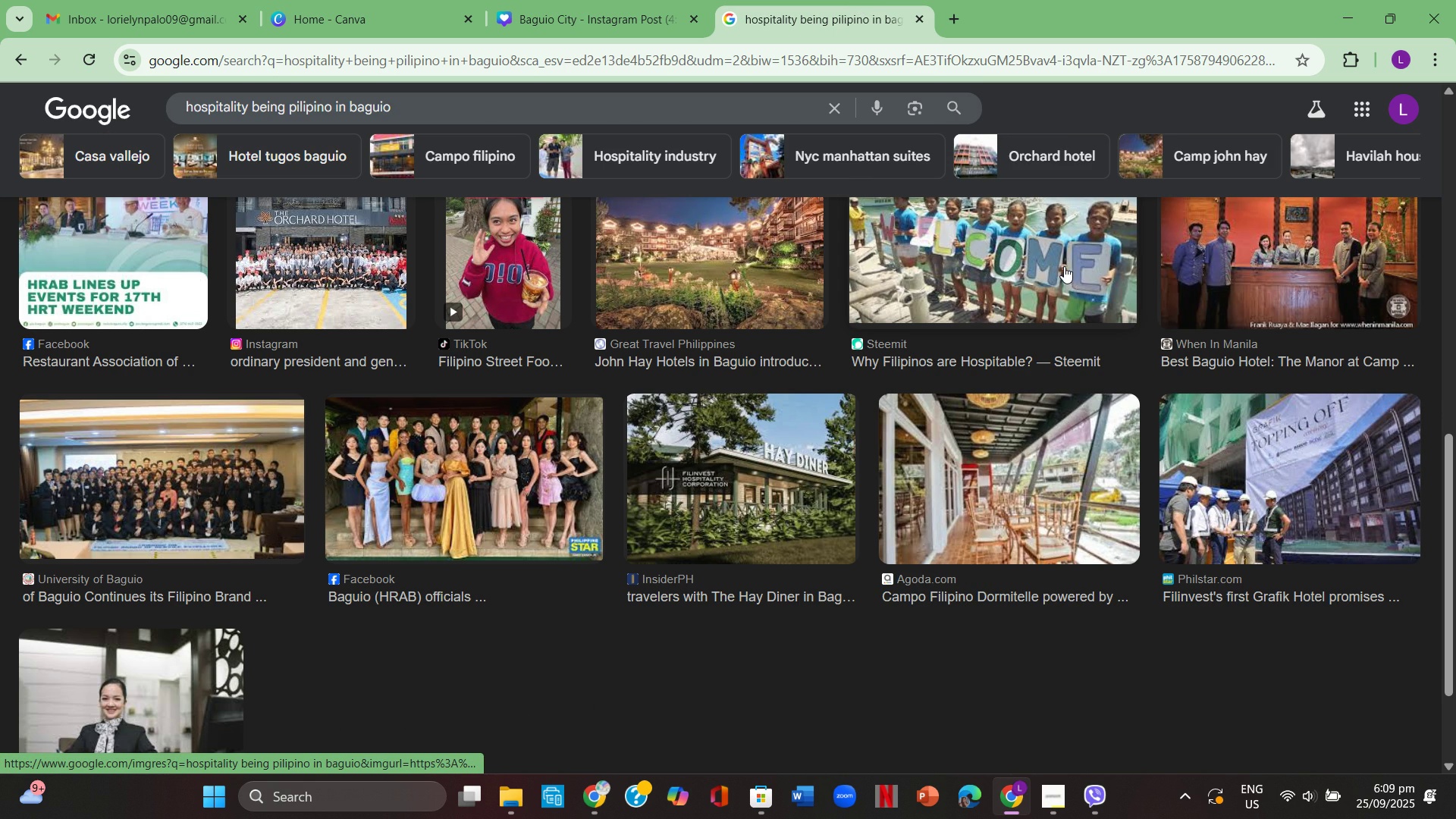 
left_click([1064, 266])
 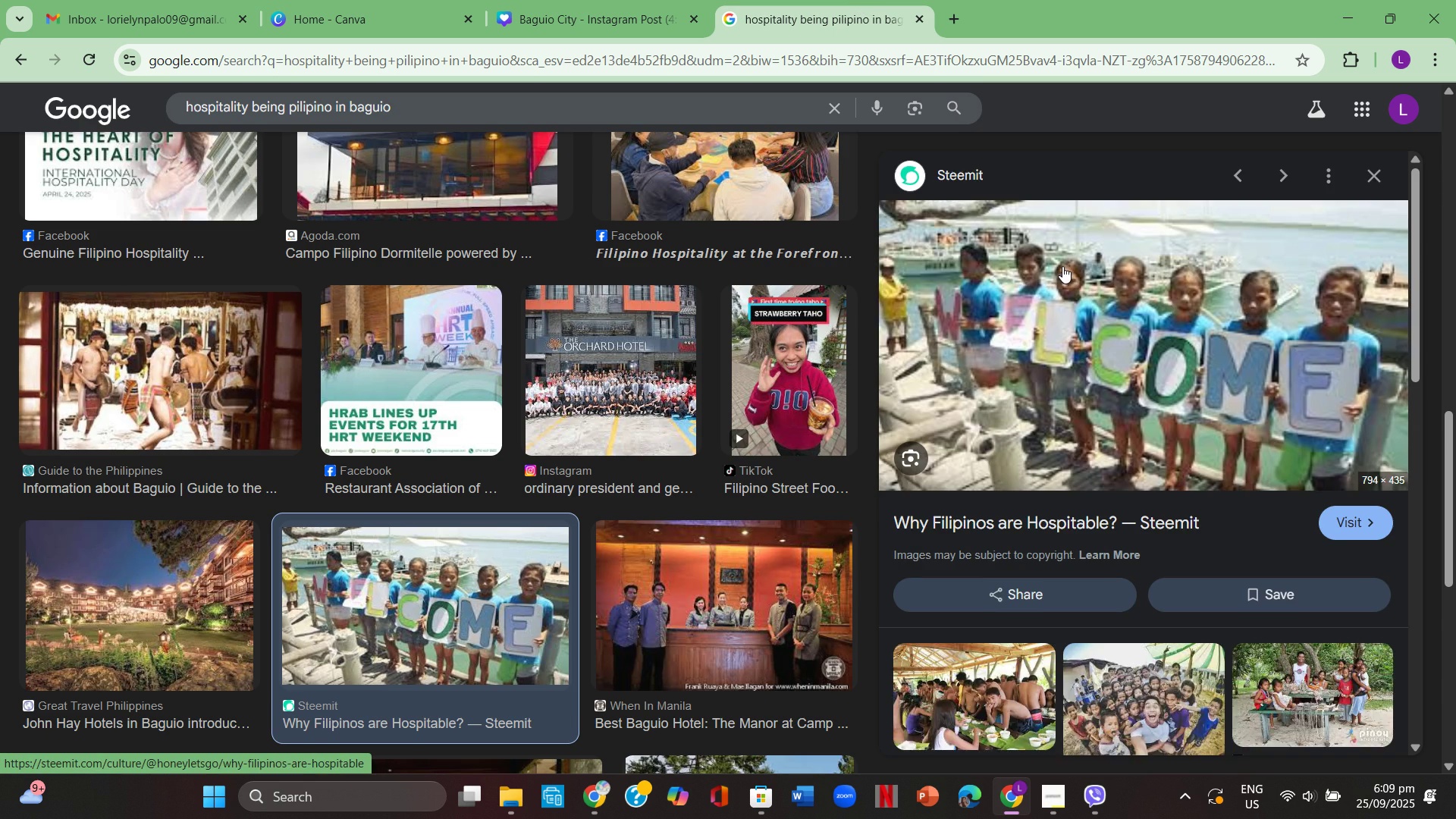 
scroll: coordinate [691, 290], scroll_direction: down, amount: 11.0
 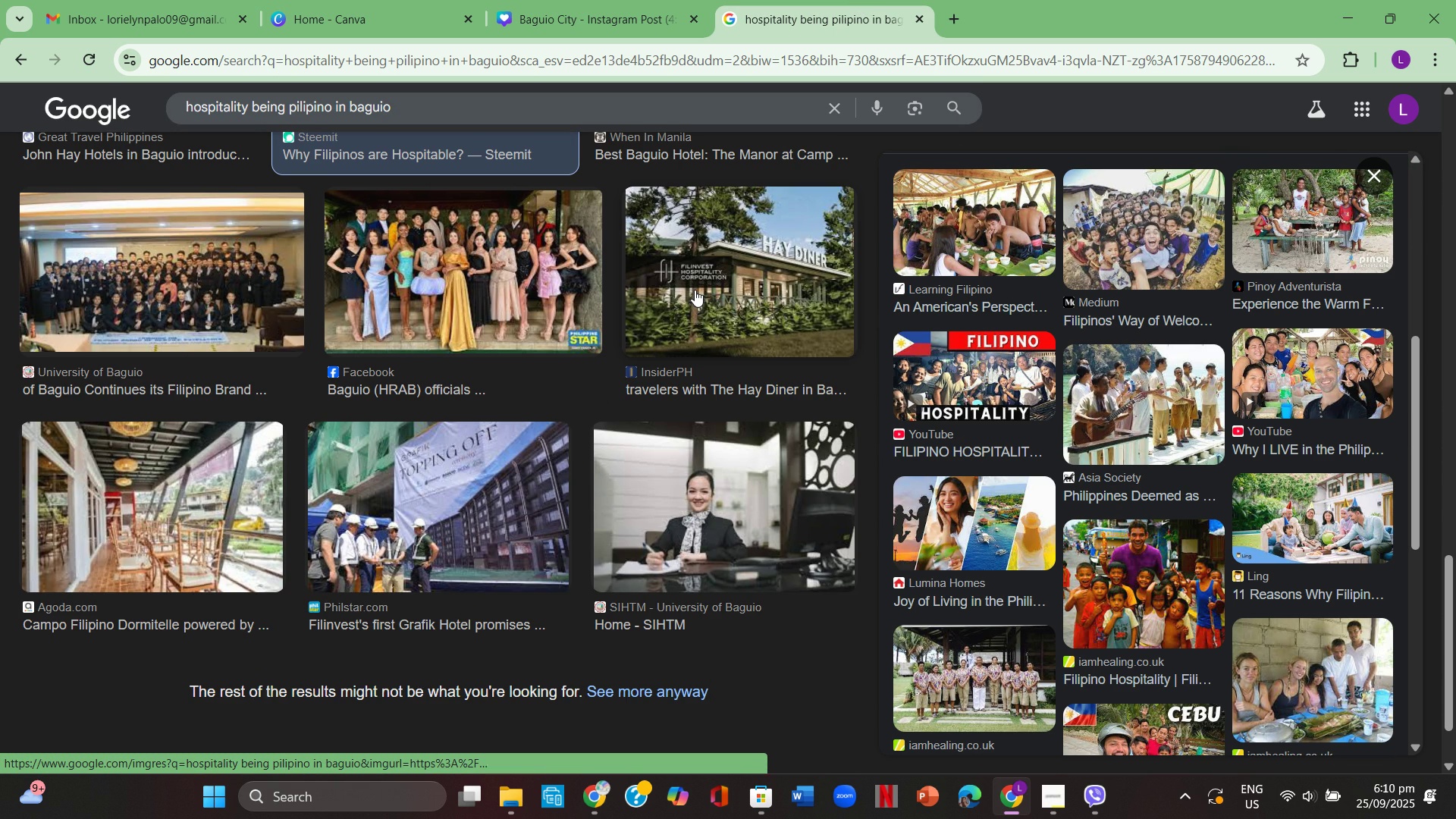 
scroll: coordinate [695, 290], scroll_direction: up, amount: 1.0
 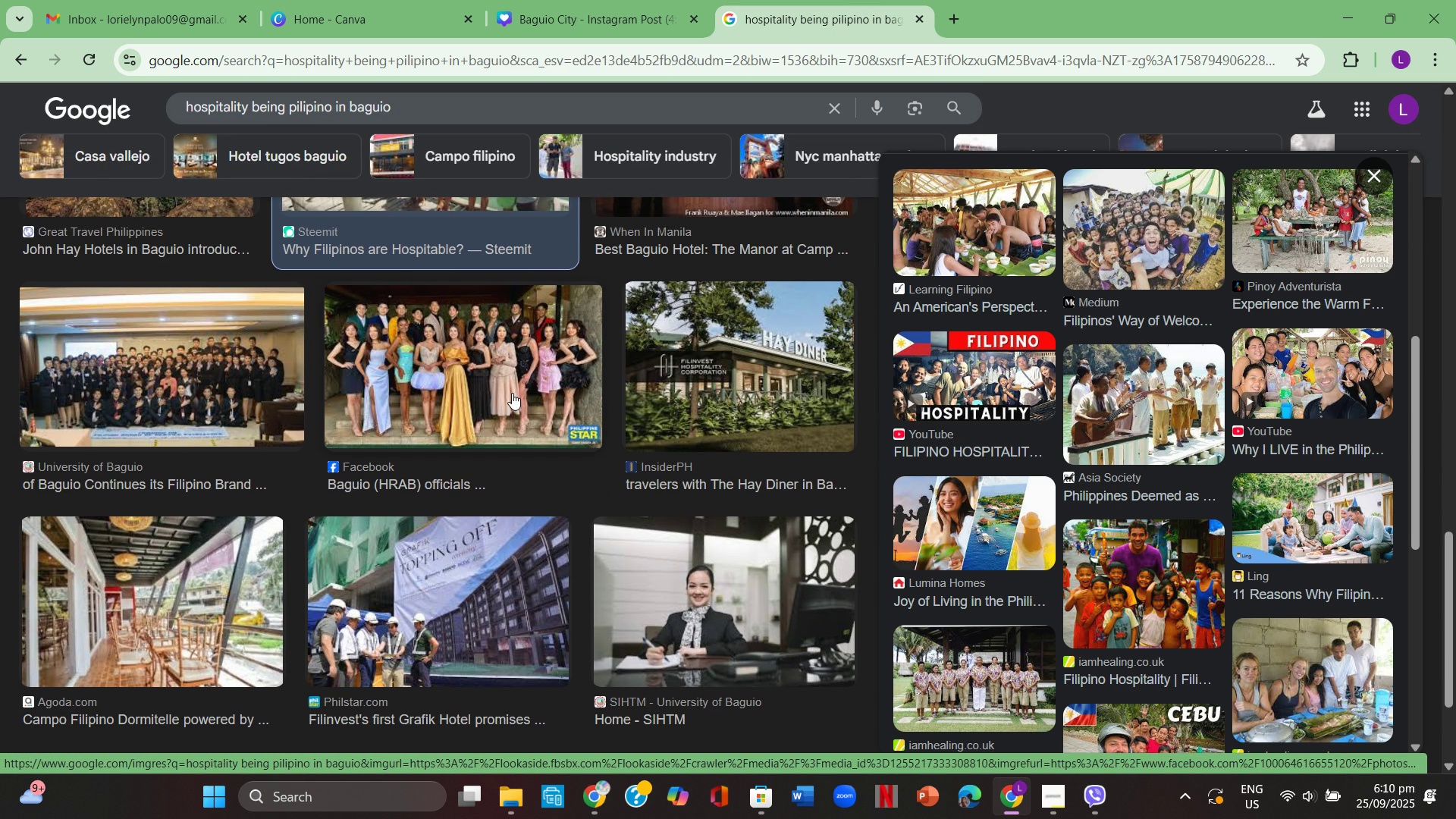 
left_click([513, 394])
 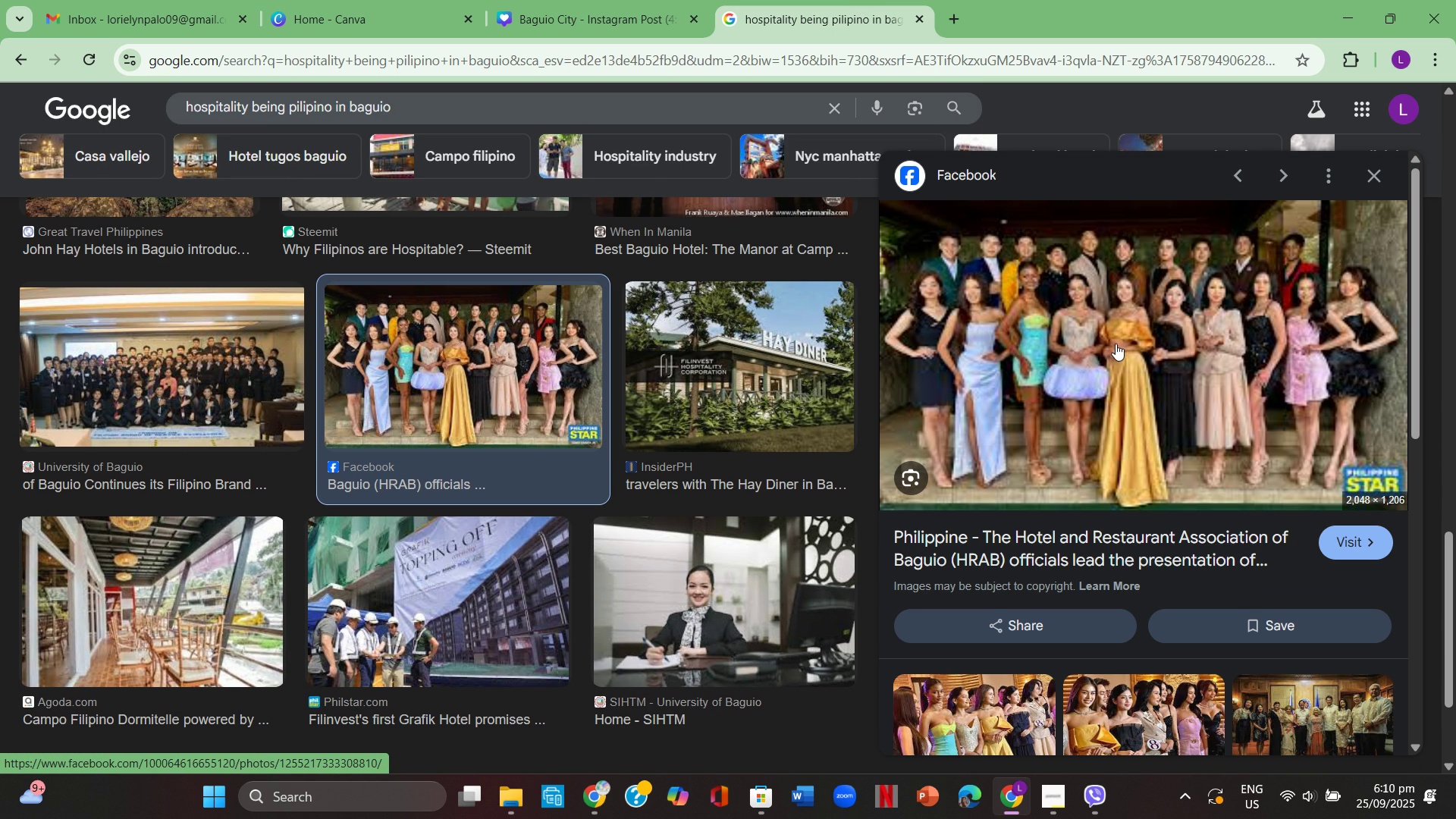 
scroll: coordinate [1116, 344], scroll_direction: down, amount: 4.0
 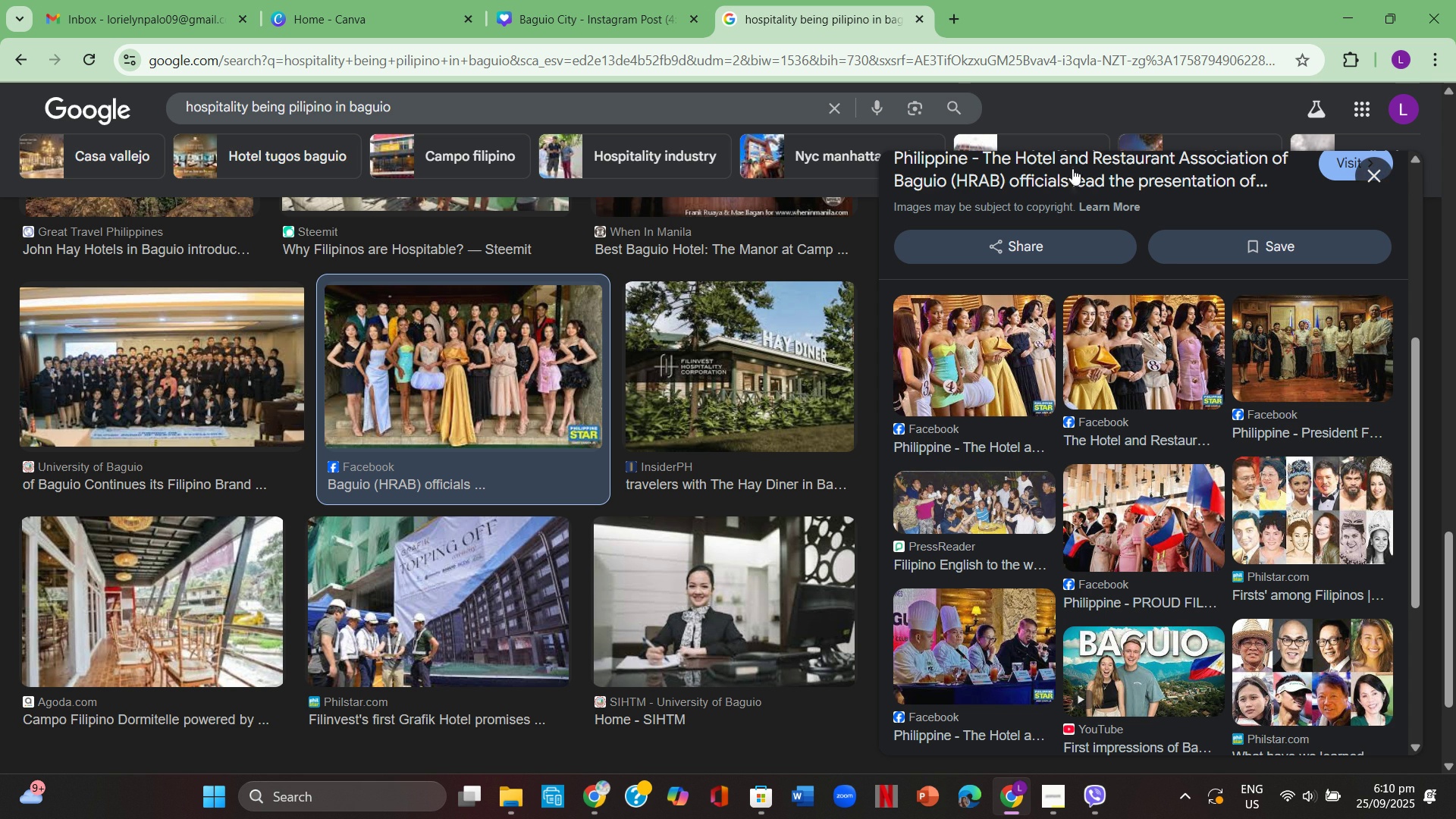 
wait(6.74)
 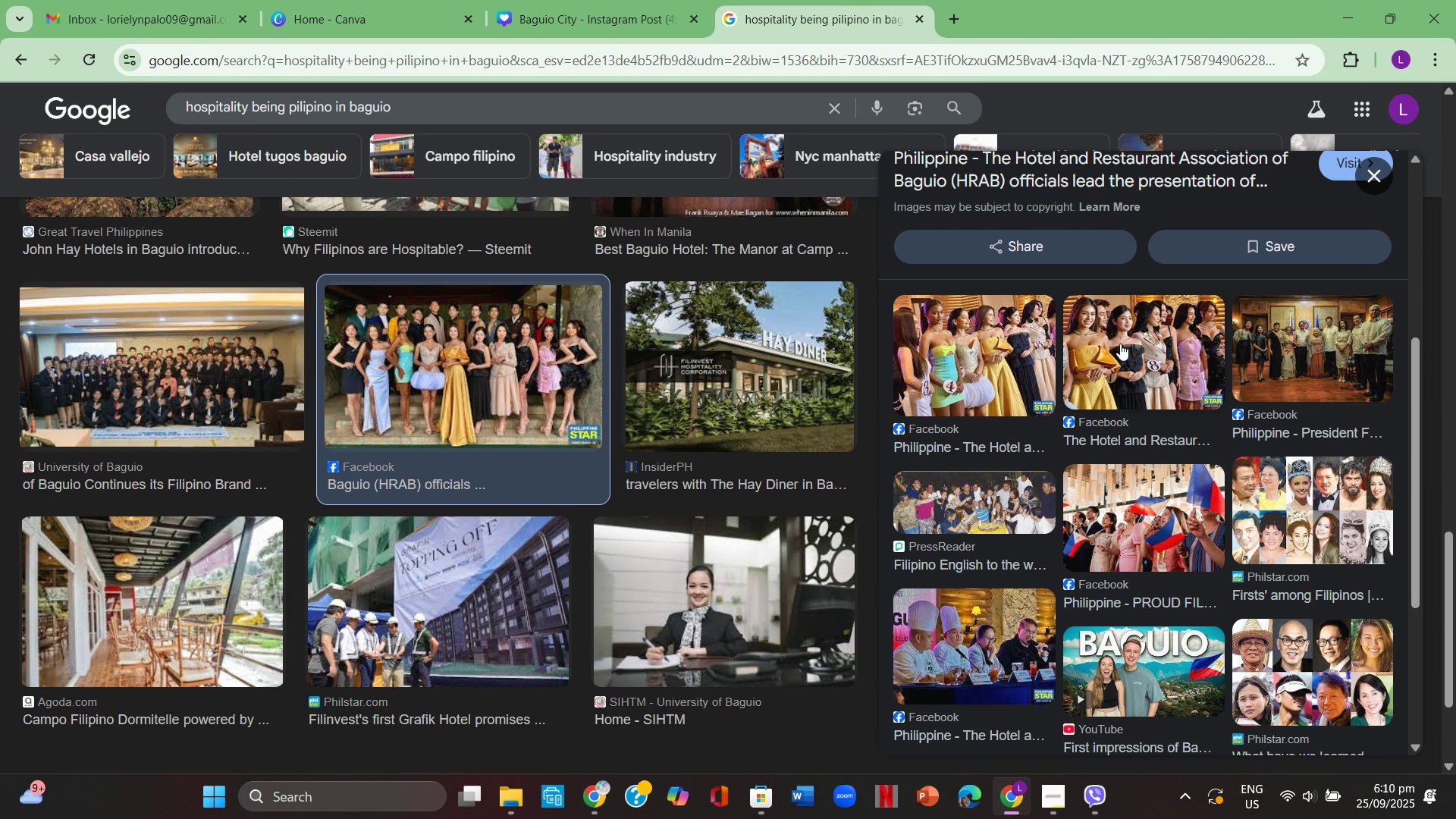 
left_click([678, 149])
 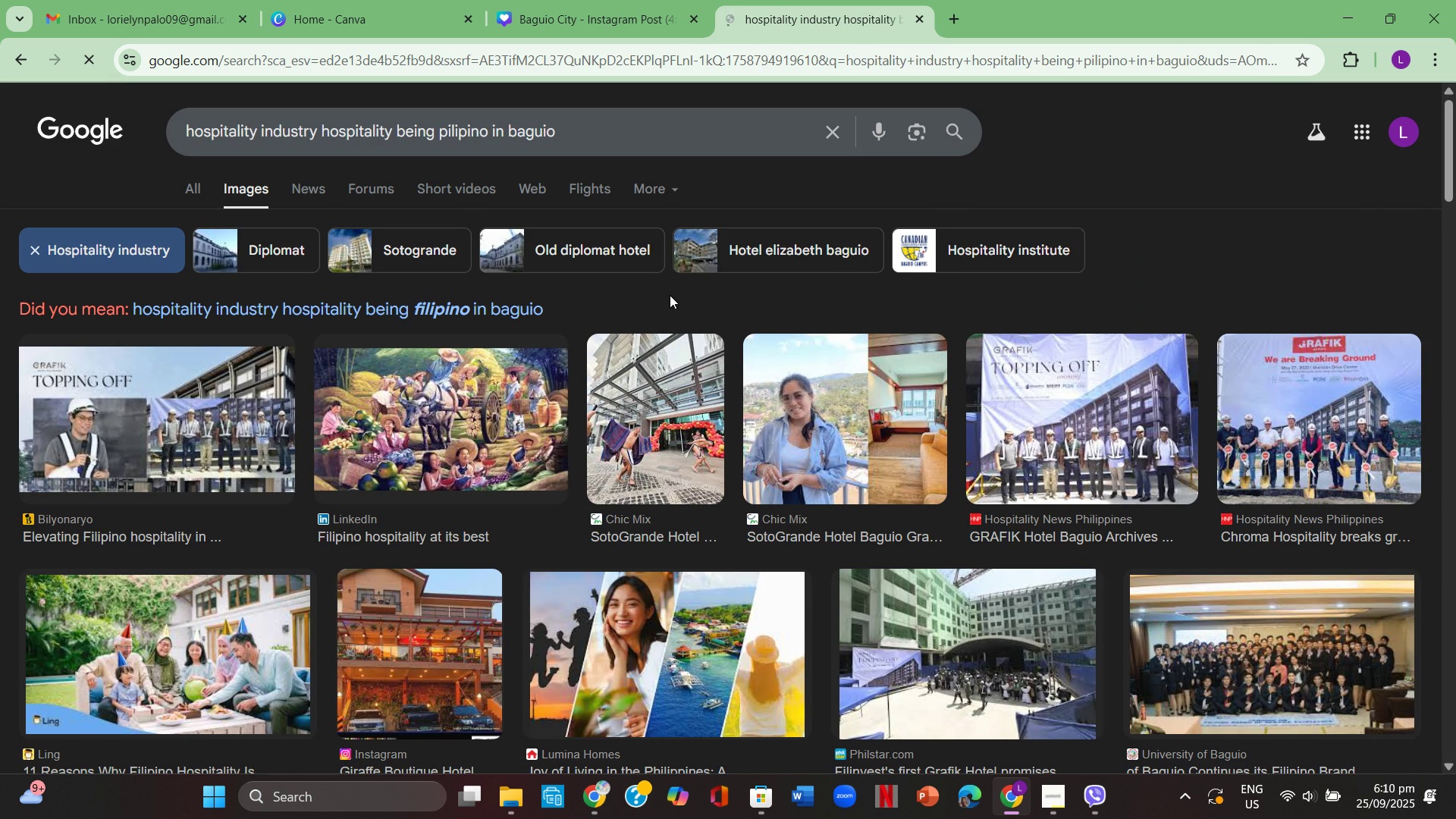 
mouse_move([699, 294])
 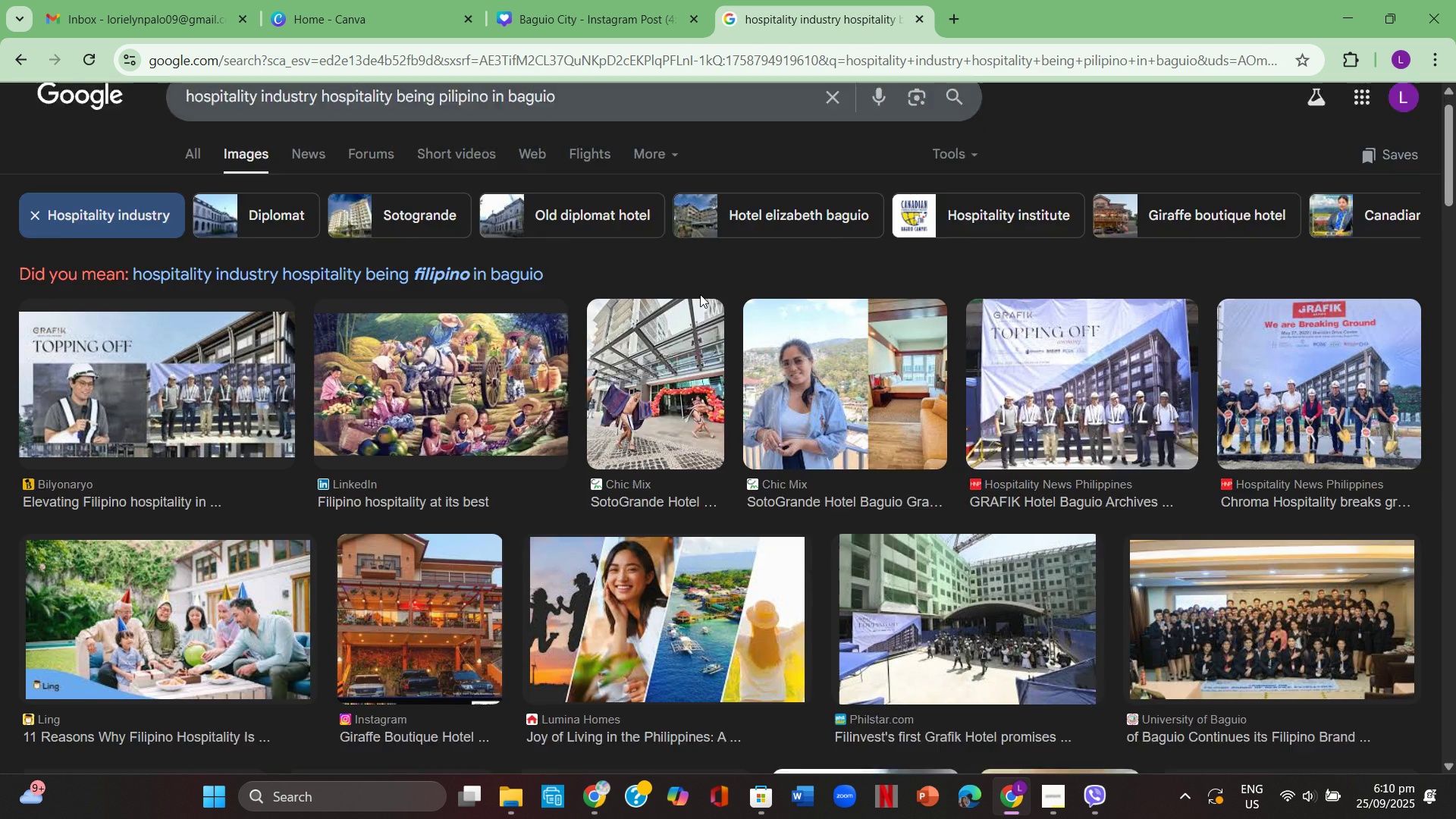 
scroll: coordinate [701, 293], scroll_direction: down, amount: 2.0
 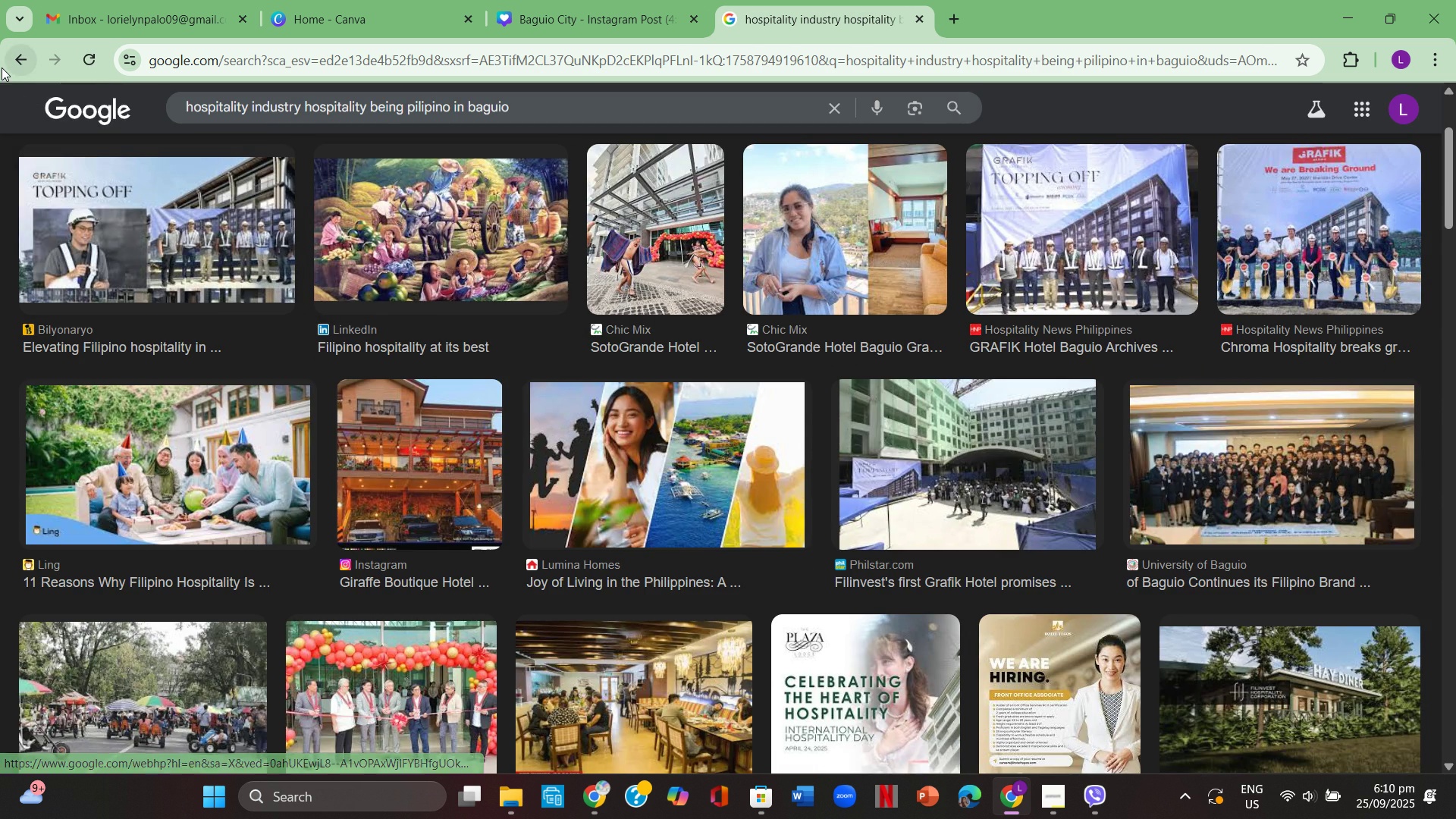 
left_click([2, 67])
 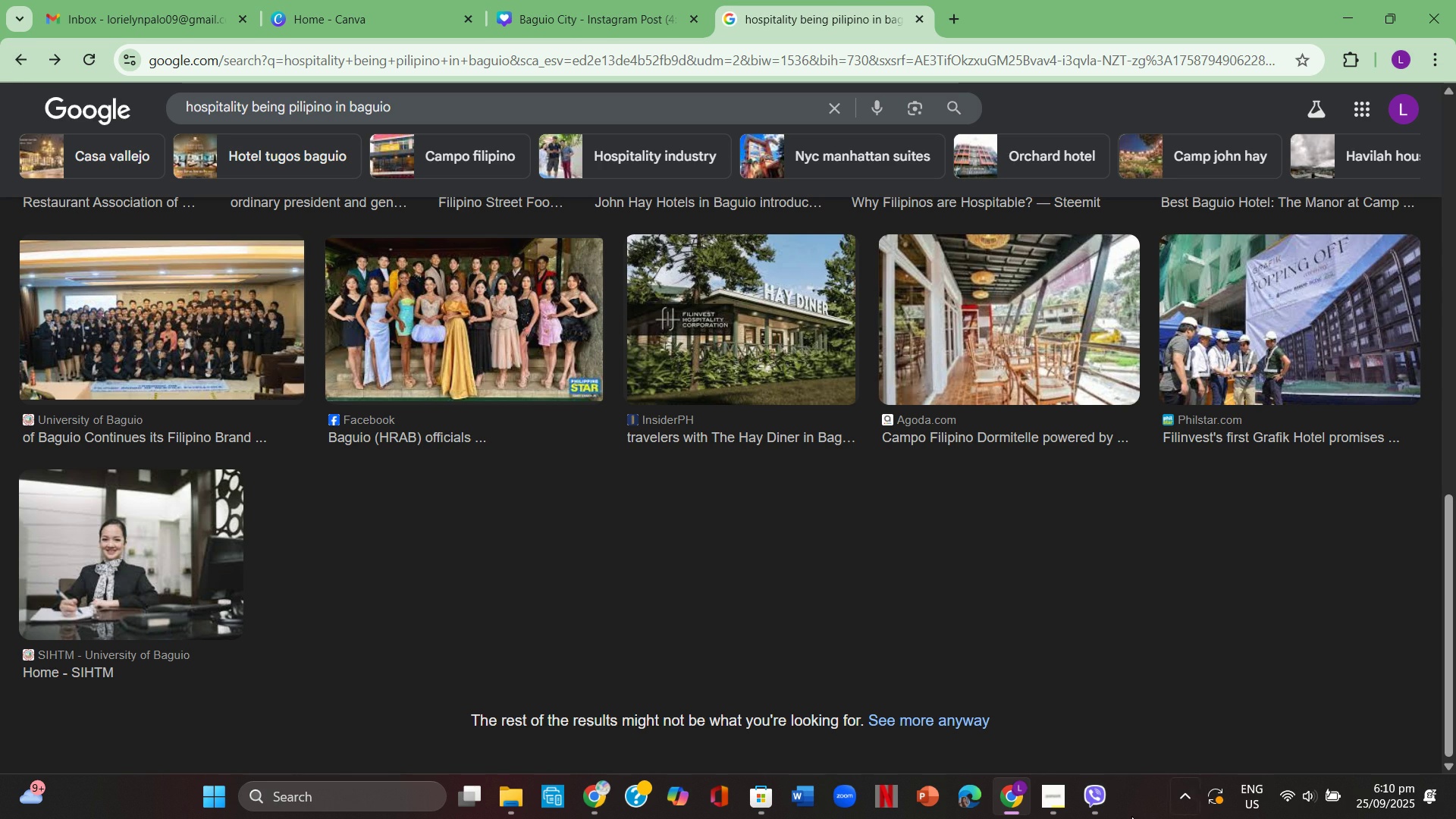 
scroll: coordinate [1219, 548], scroll_direction: up, amount: 11.0